 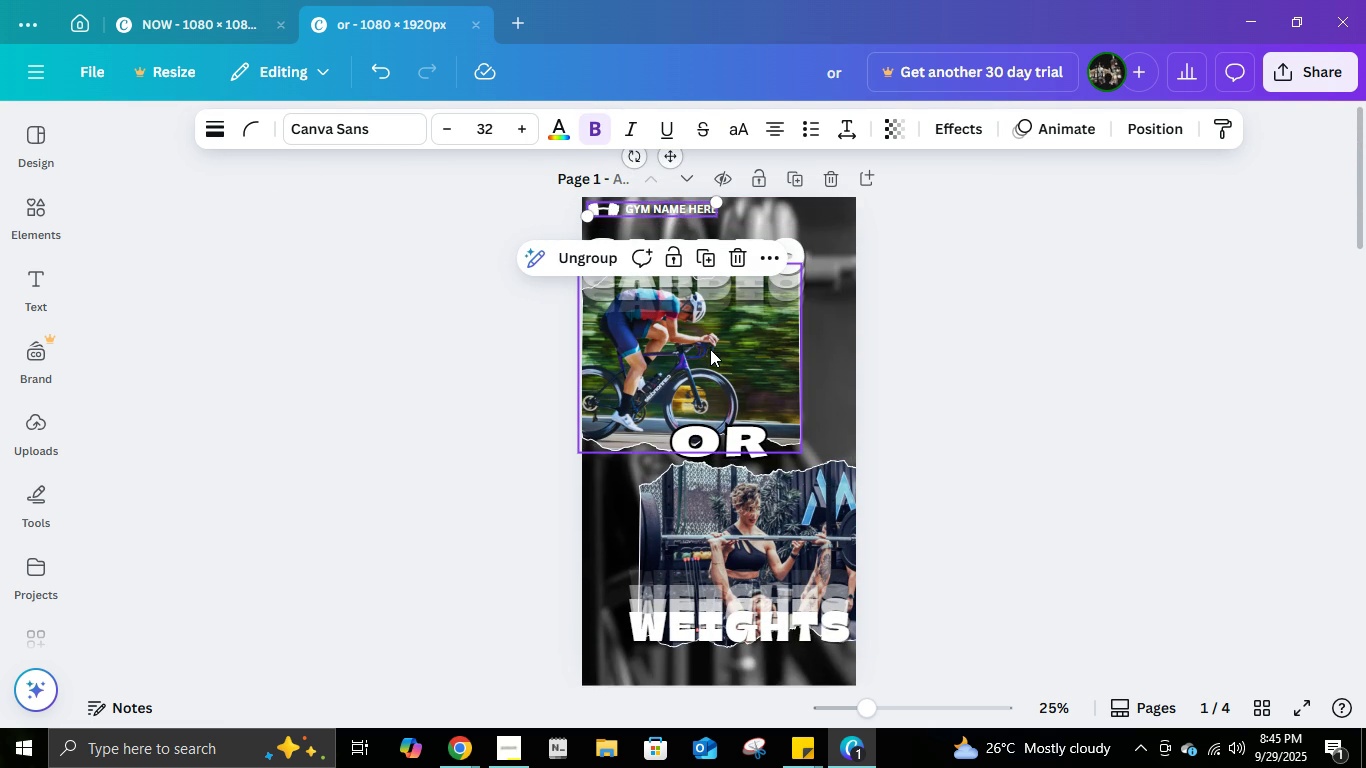 
scroll: coordinate [710, 349], scroll_direction: down, amount: 4.0
 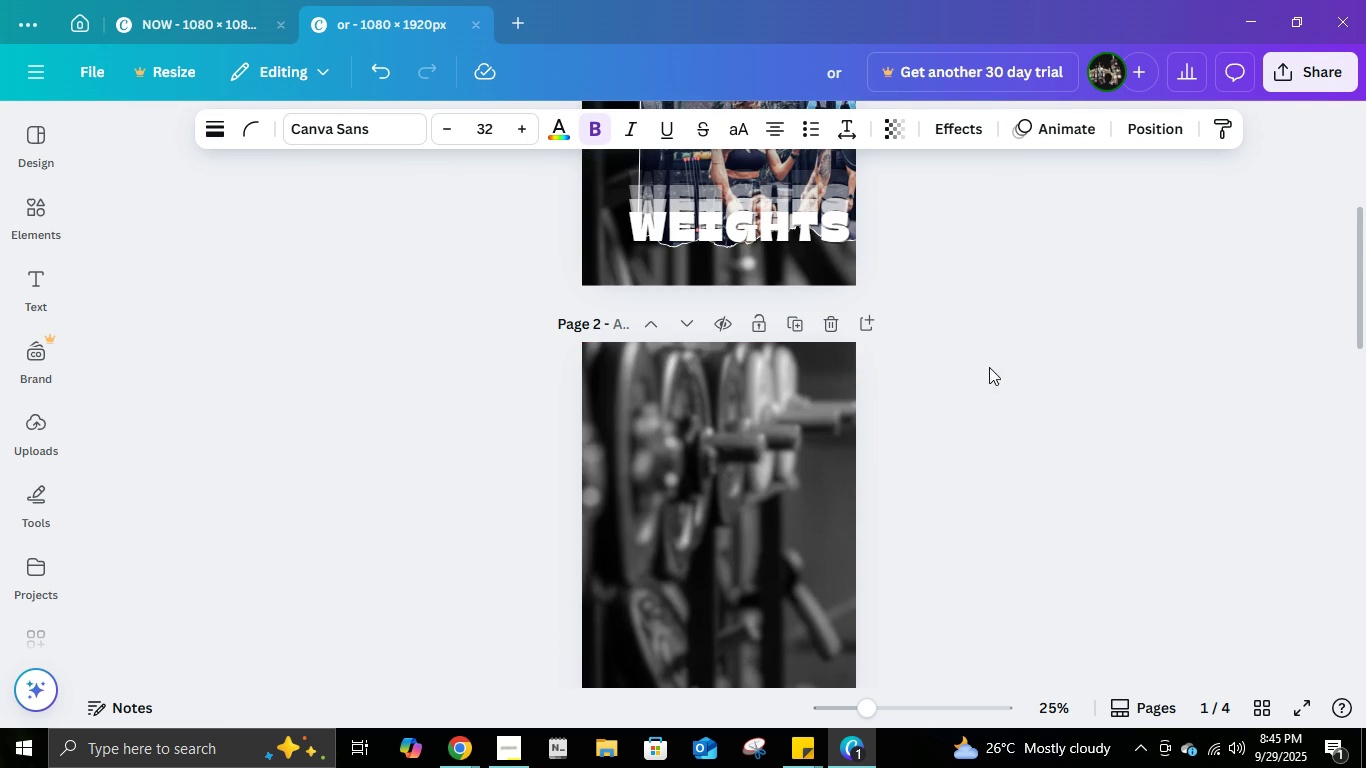 
left_click([1002, 435])
 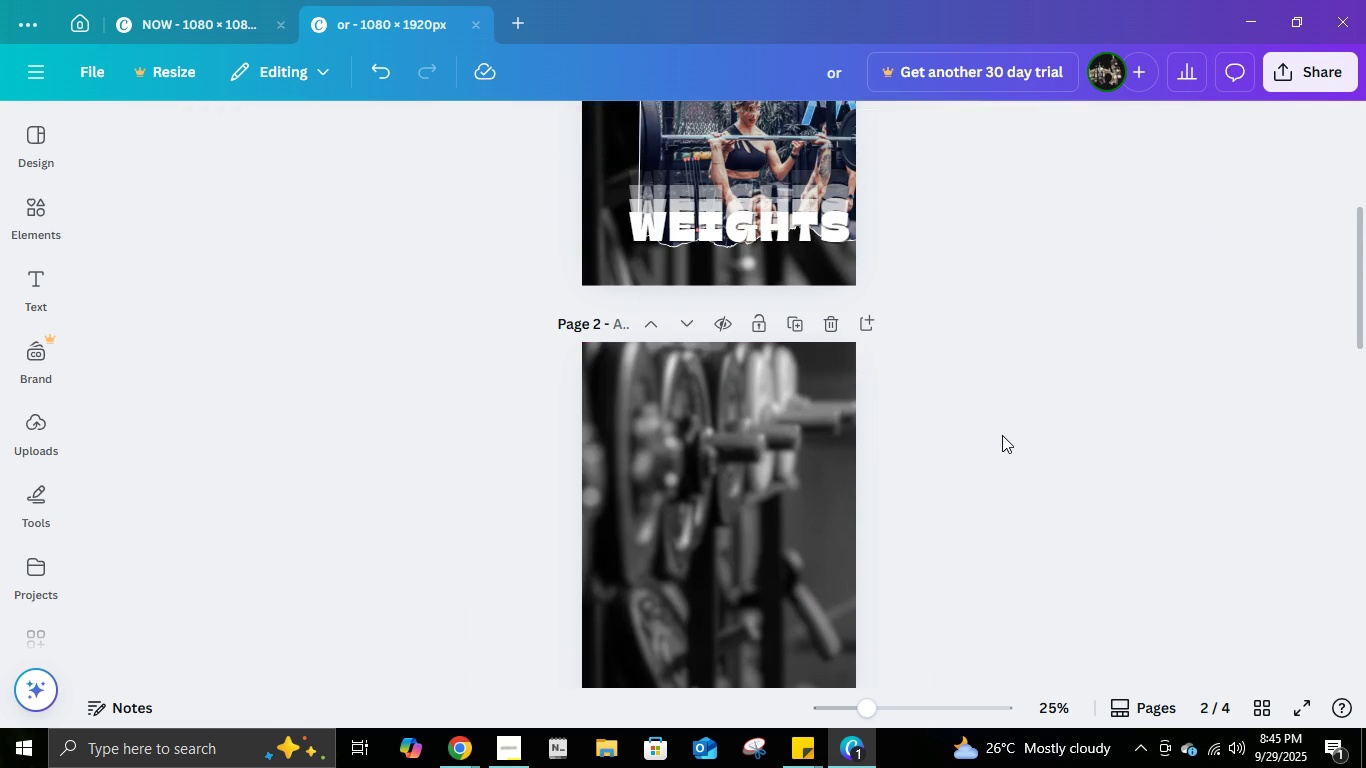 
key(Control+ControlLeft)
 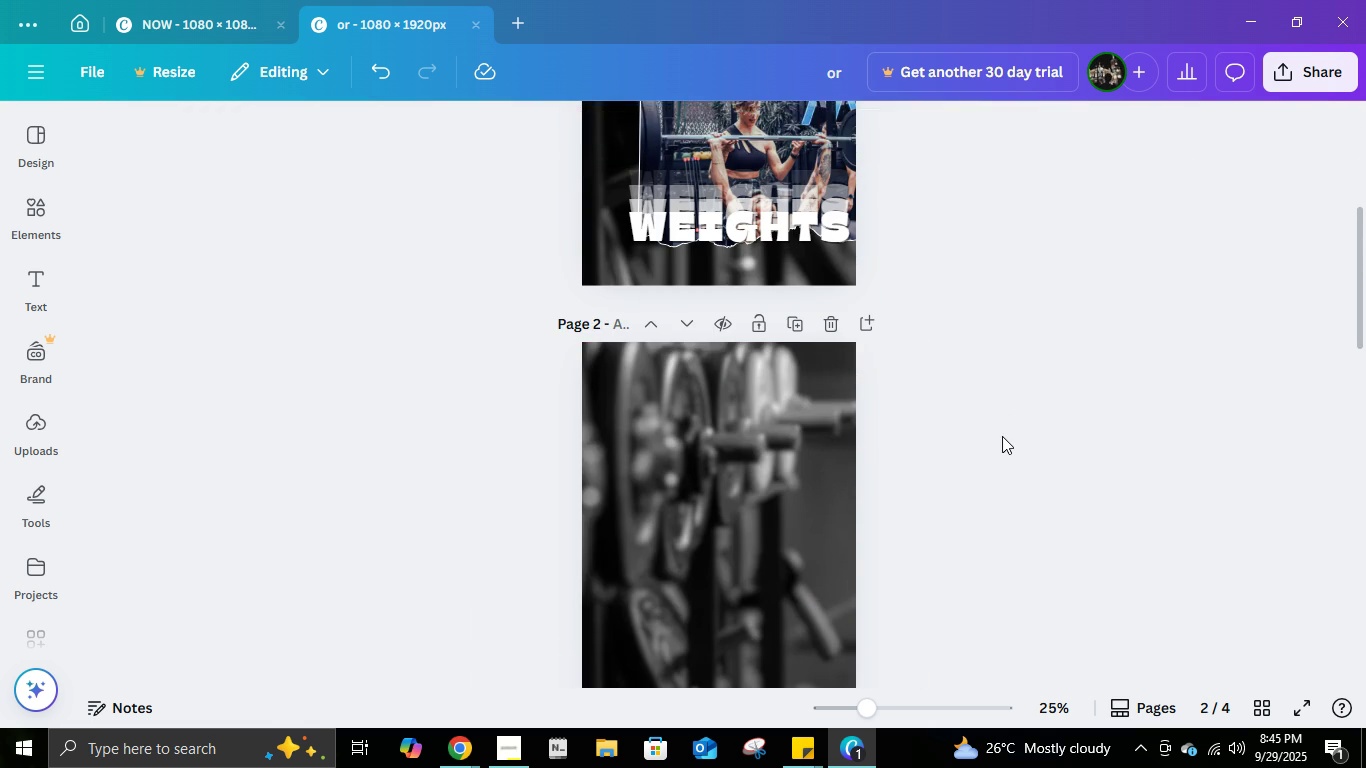 
key(Control+V)
 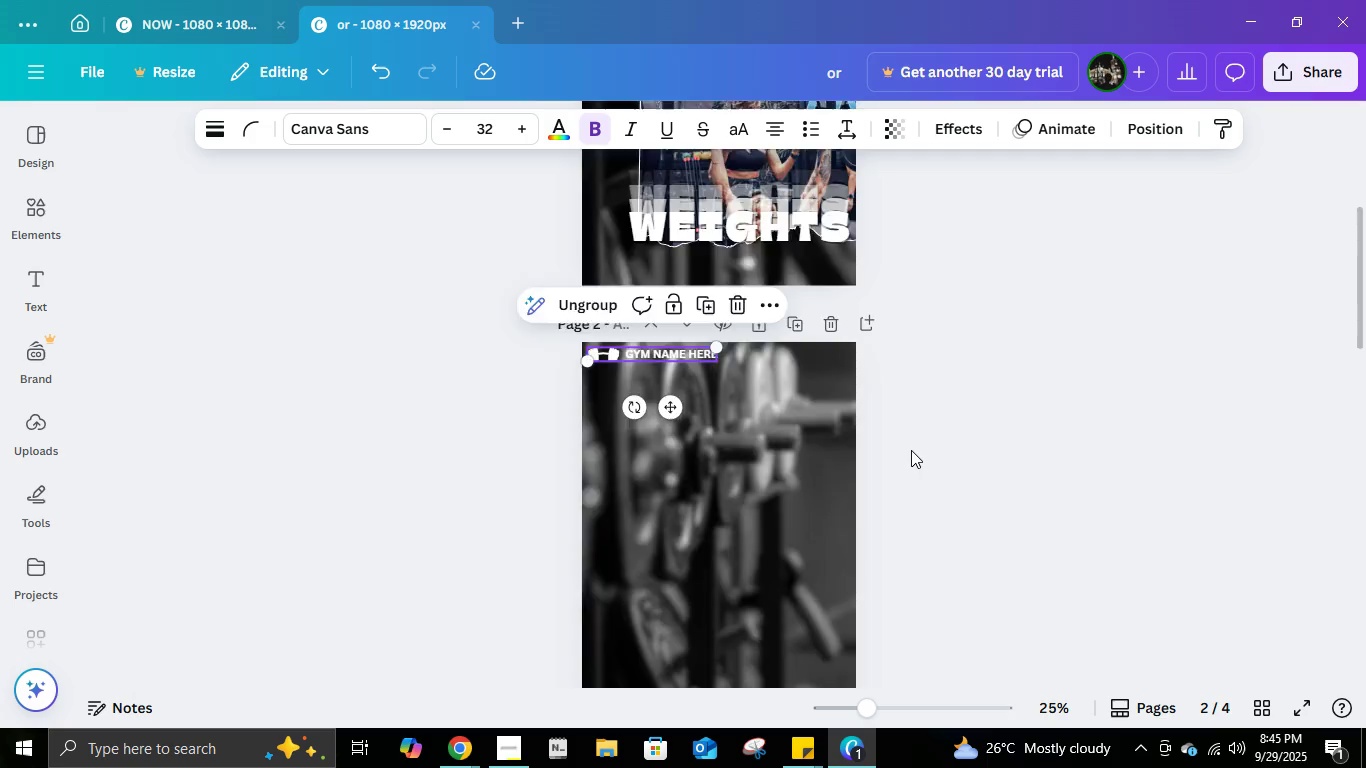 
scroll: coordinate [781, 507], scroll_direction: down, amount: 7.0